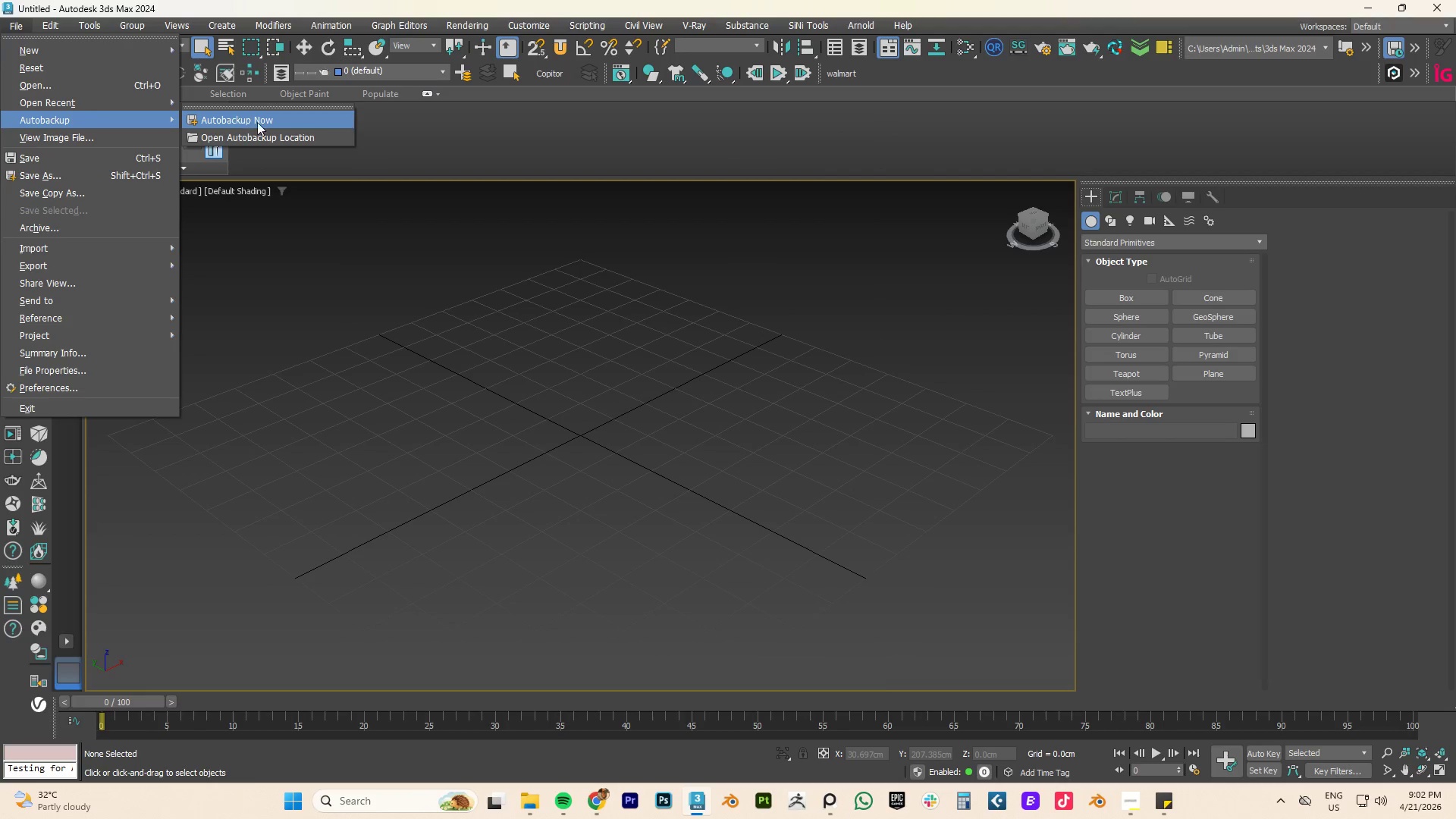 
left_click([260, 133])
 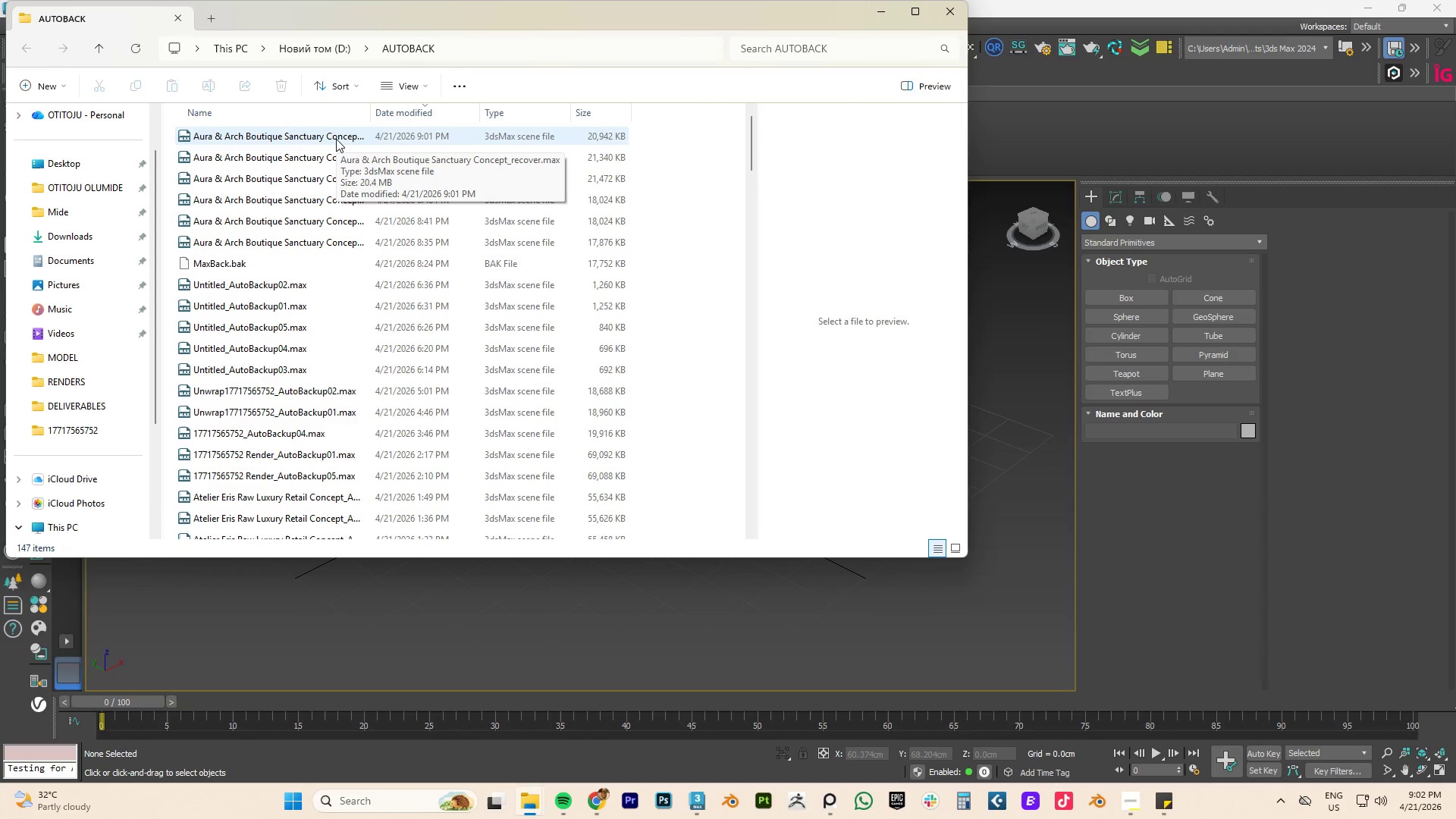 
wait(8.51)
 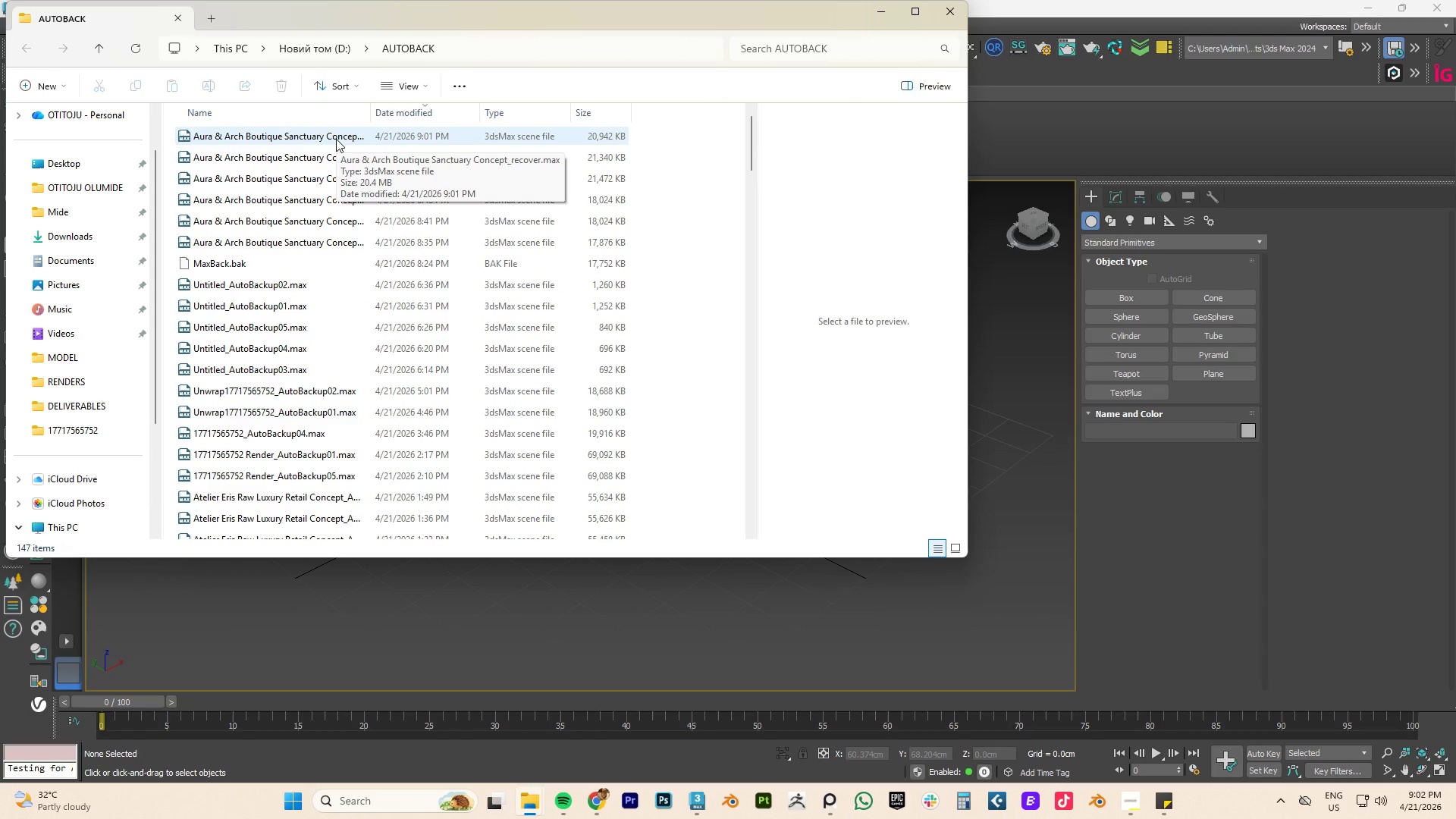 
double_click([323, 142])
 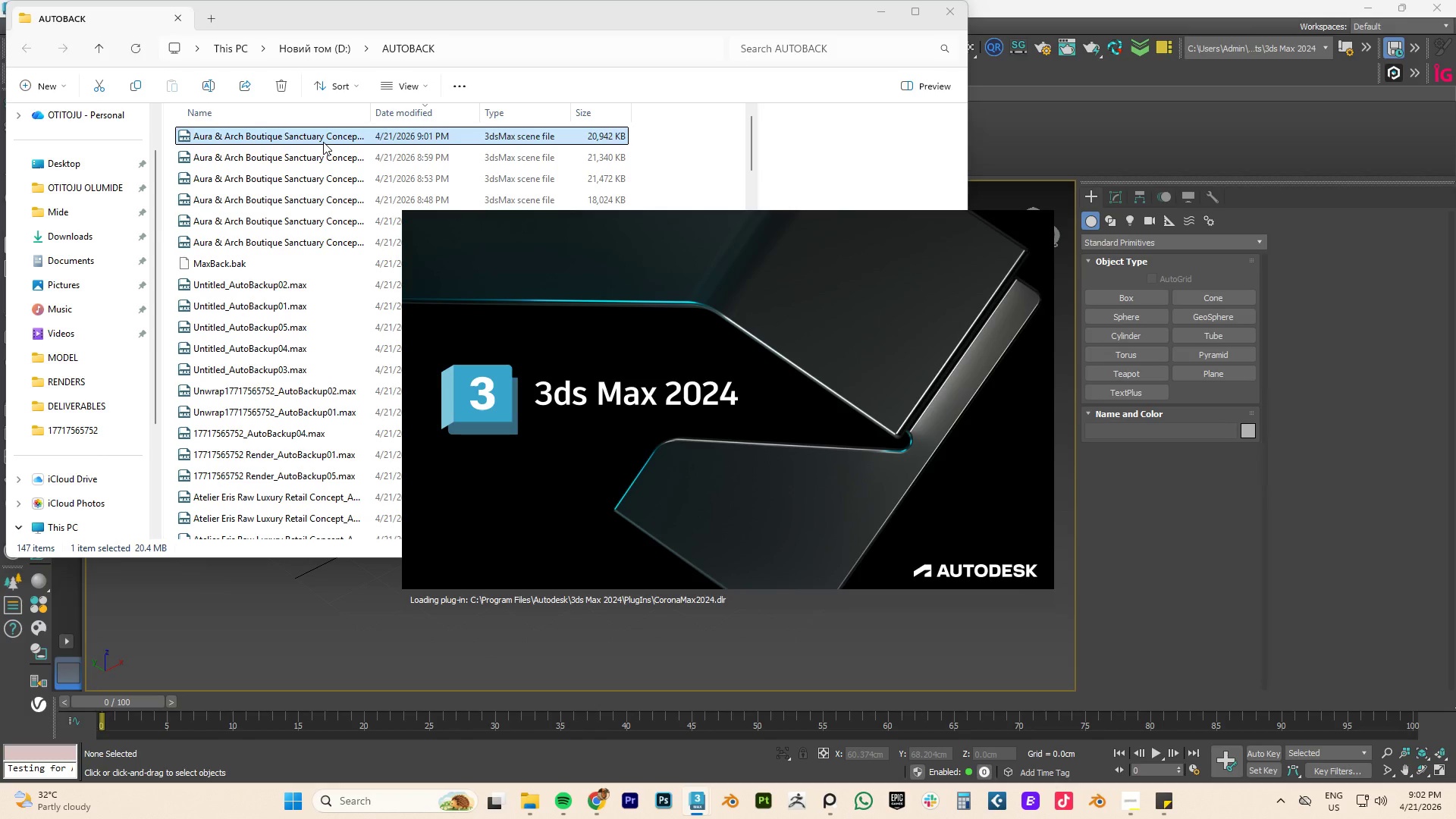 
wait(8.84)
 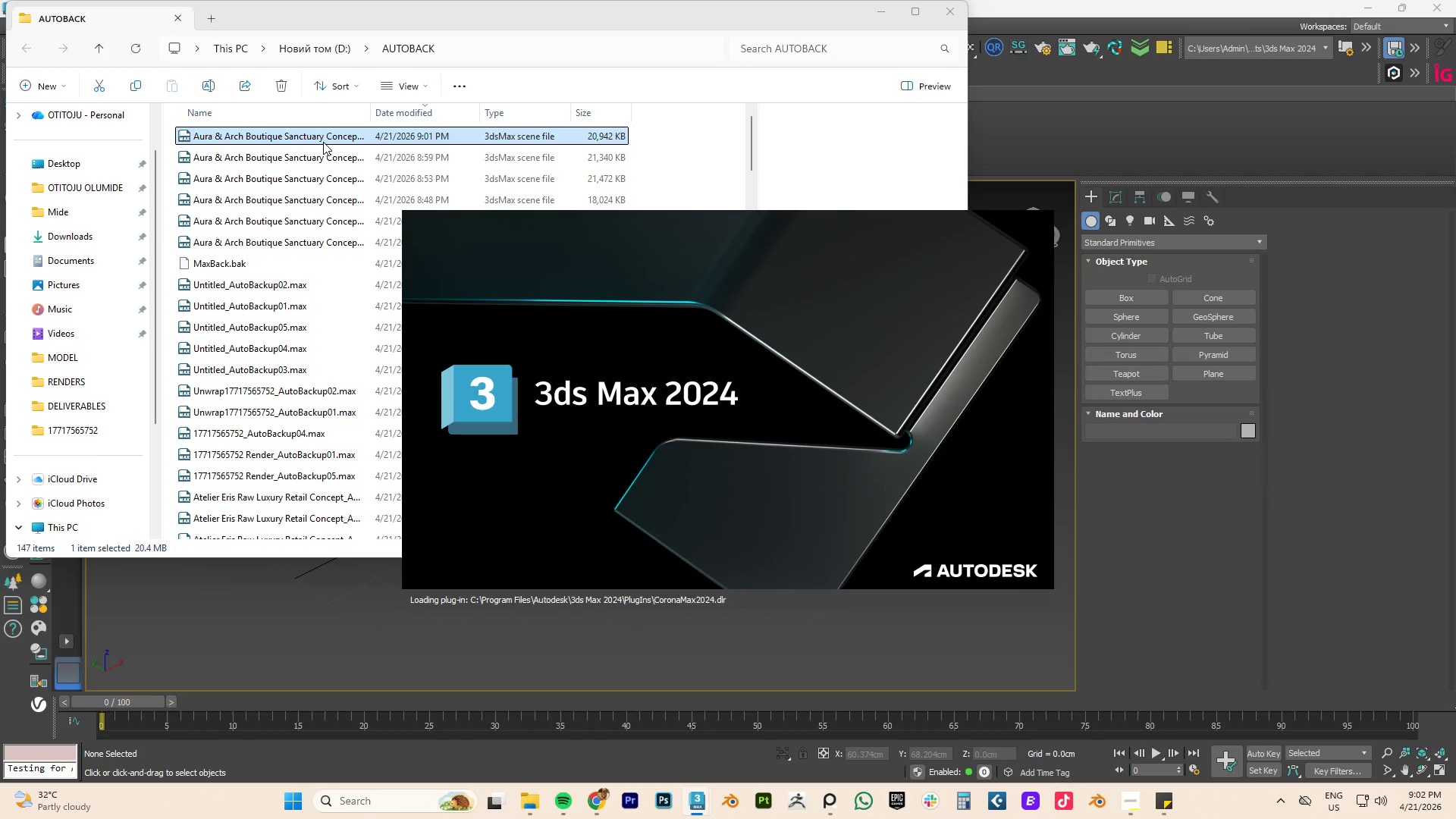 
left_click([74, 423])
 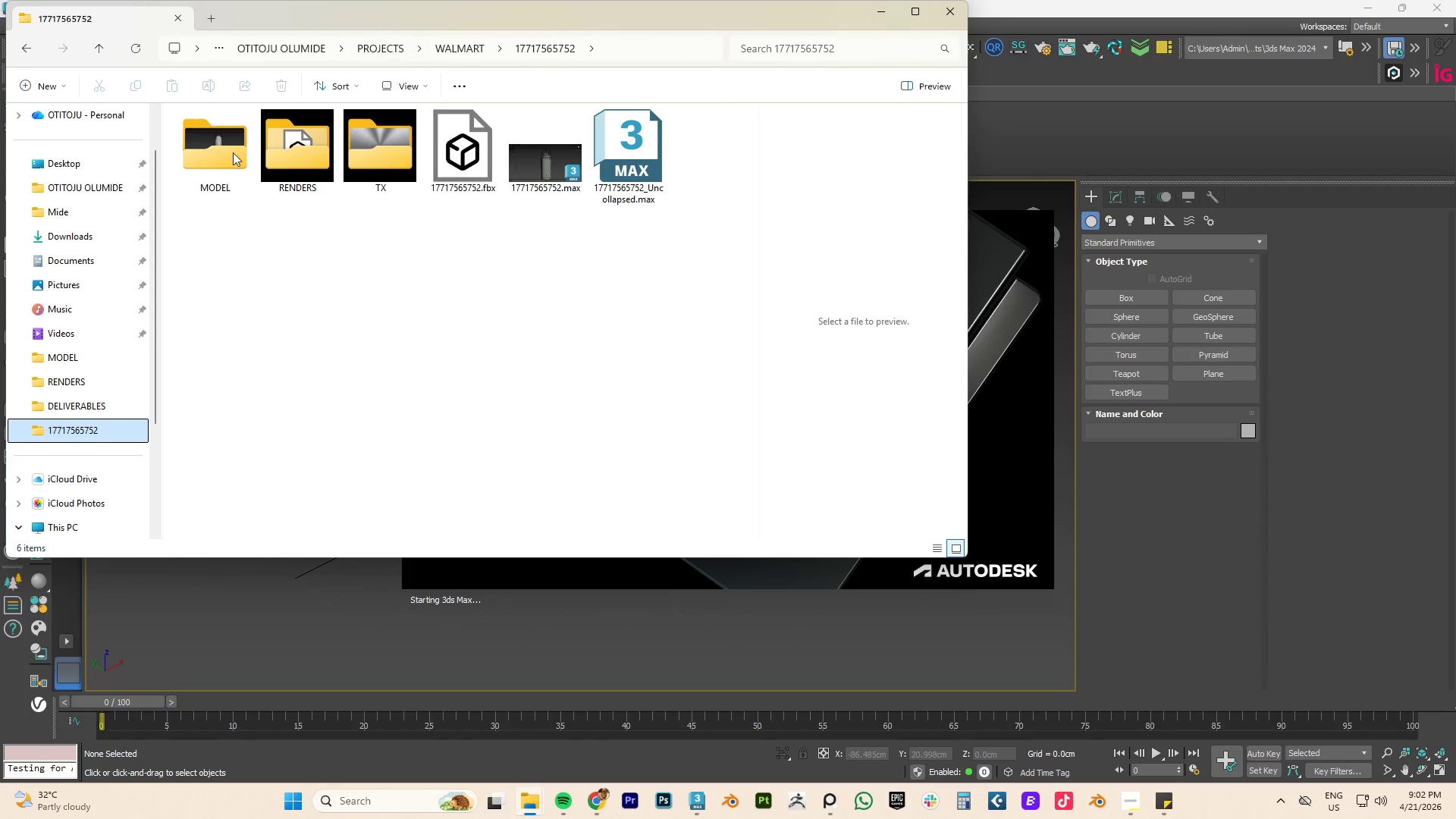 
left_click([68, 397])
 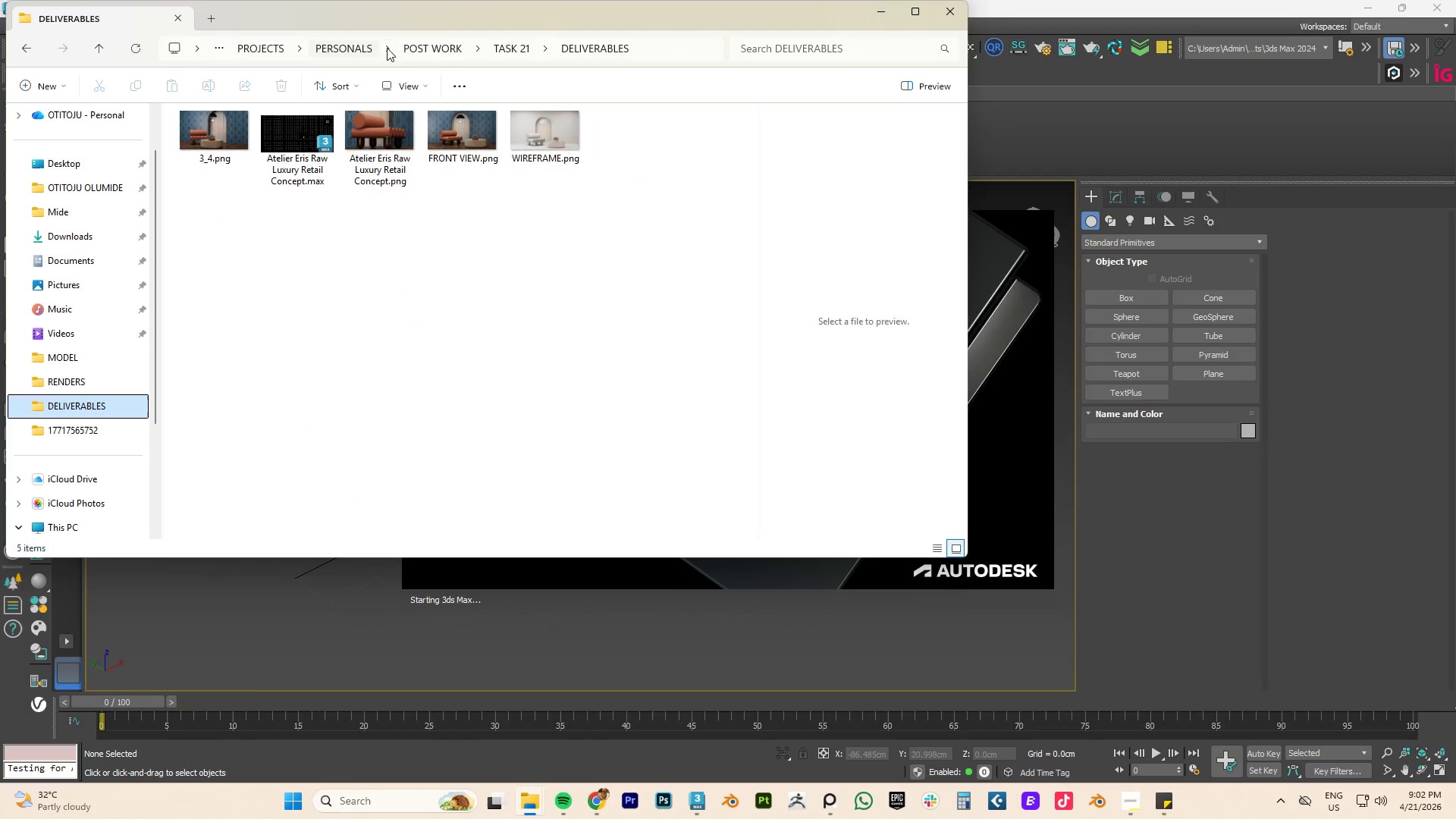 
left_click([428, 45])
 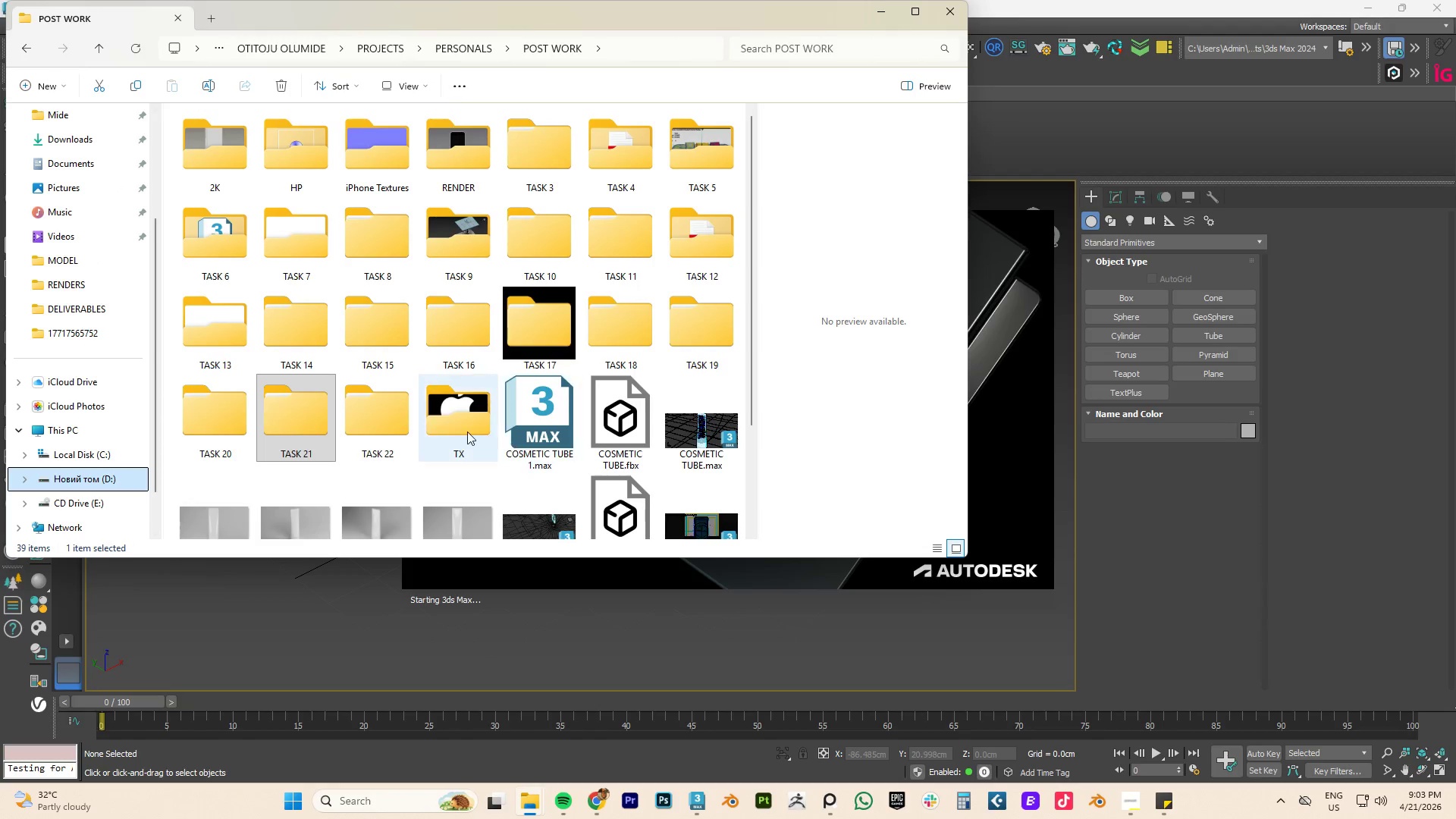 
double_click([373, 424])
 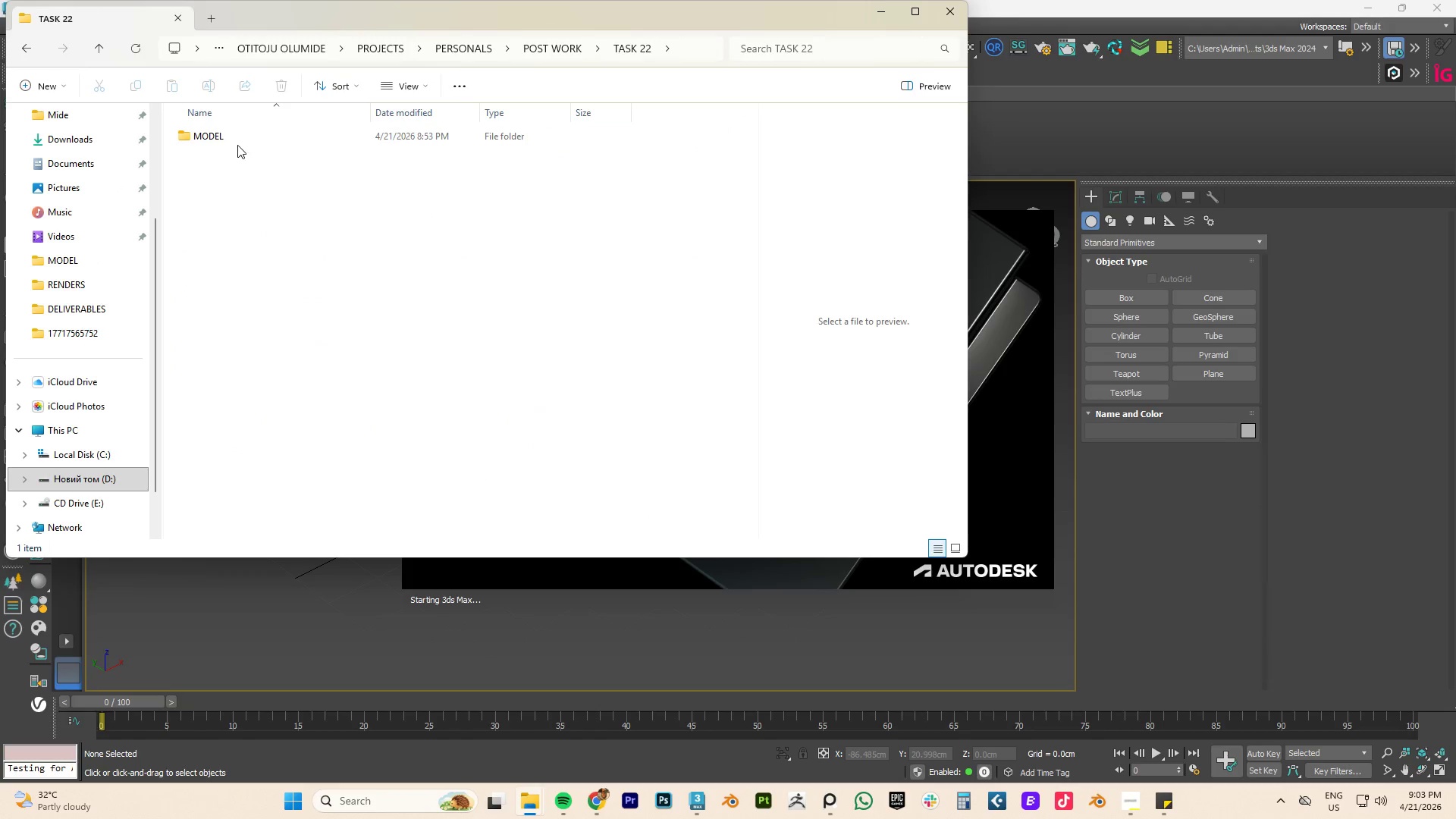 
double_click([237, 145])
 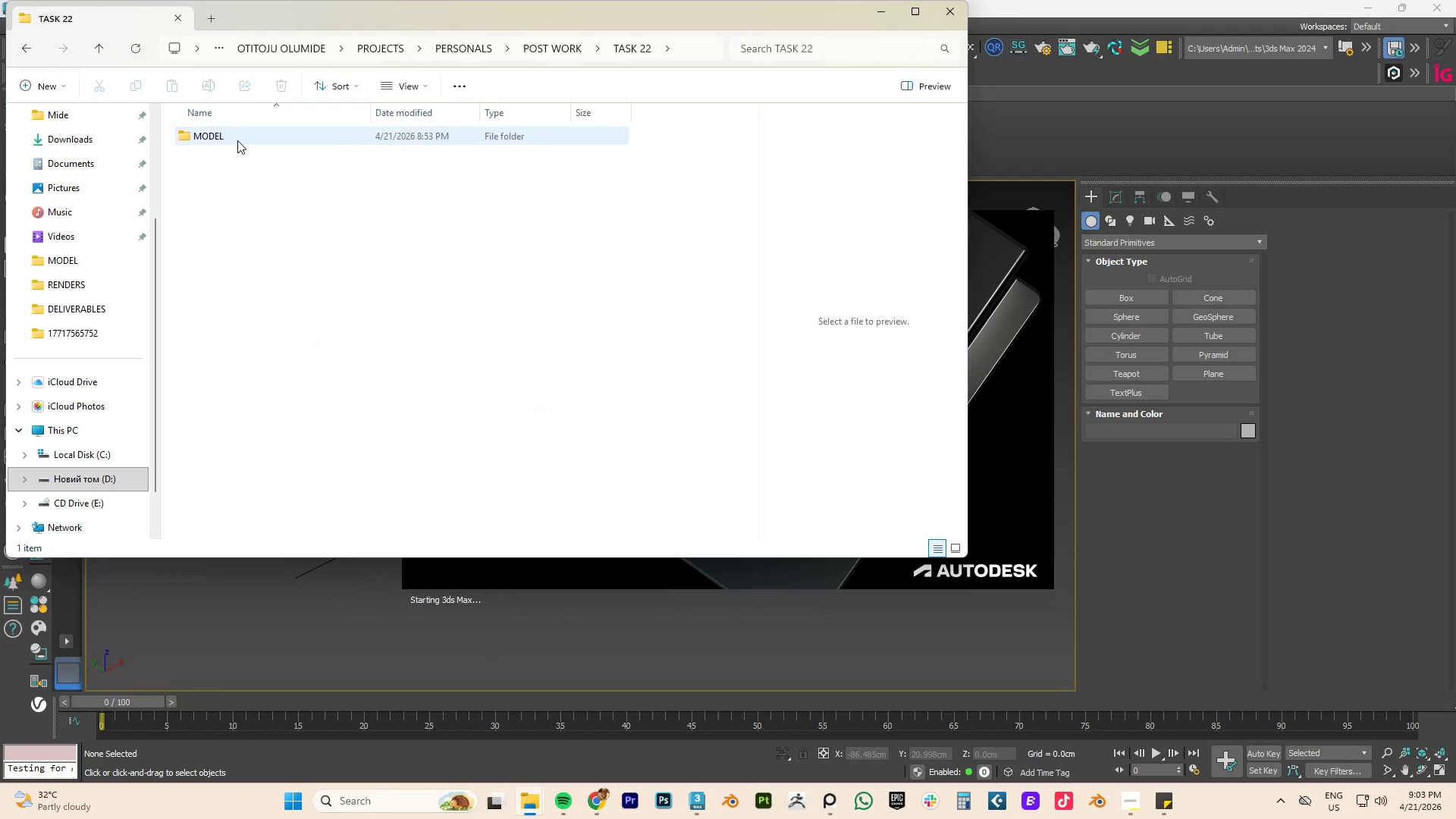 
triple_click([237, 140])
 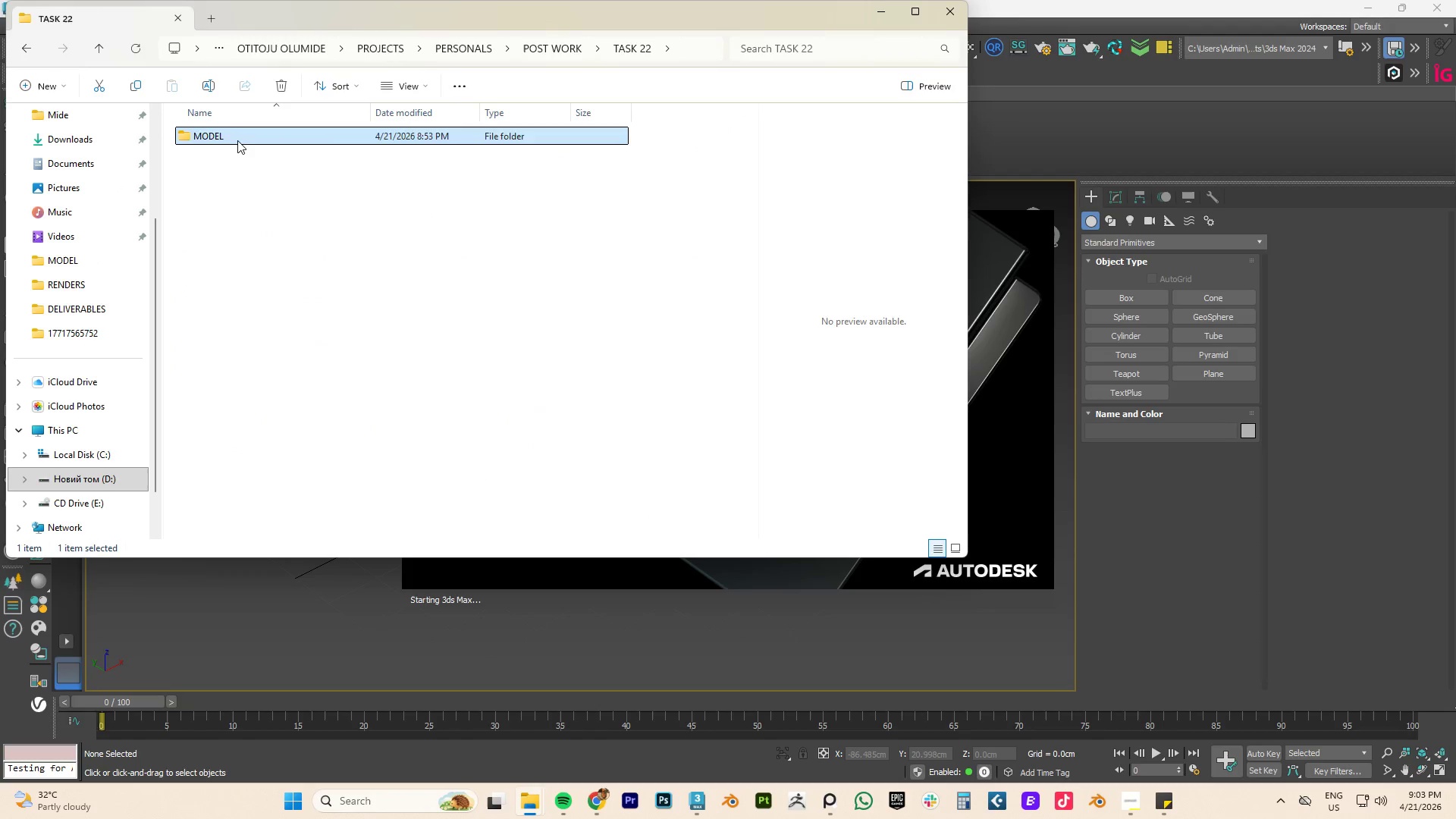 
triple_click([237, 140])
 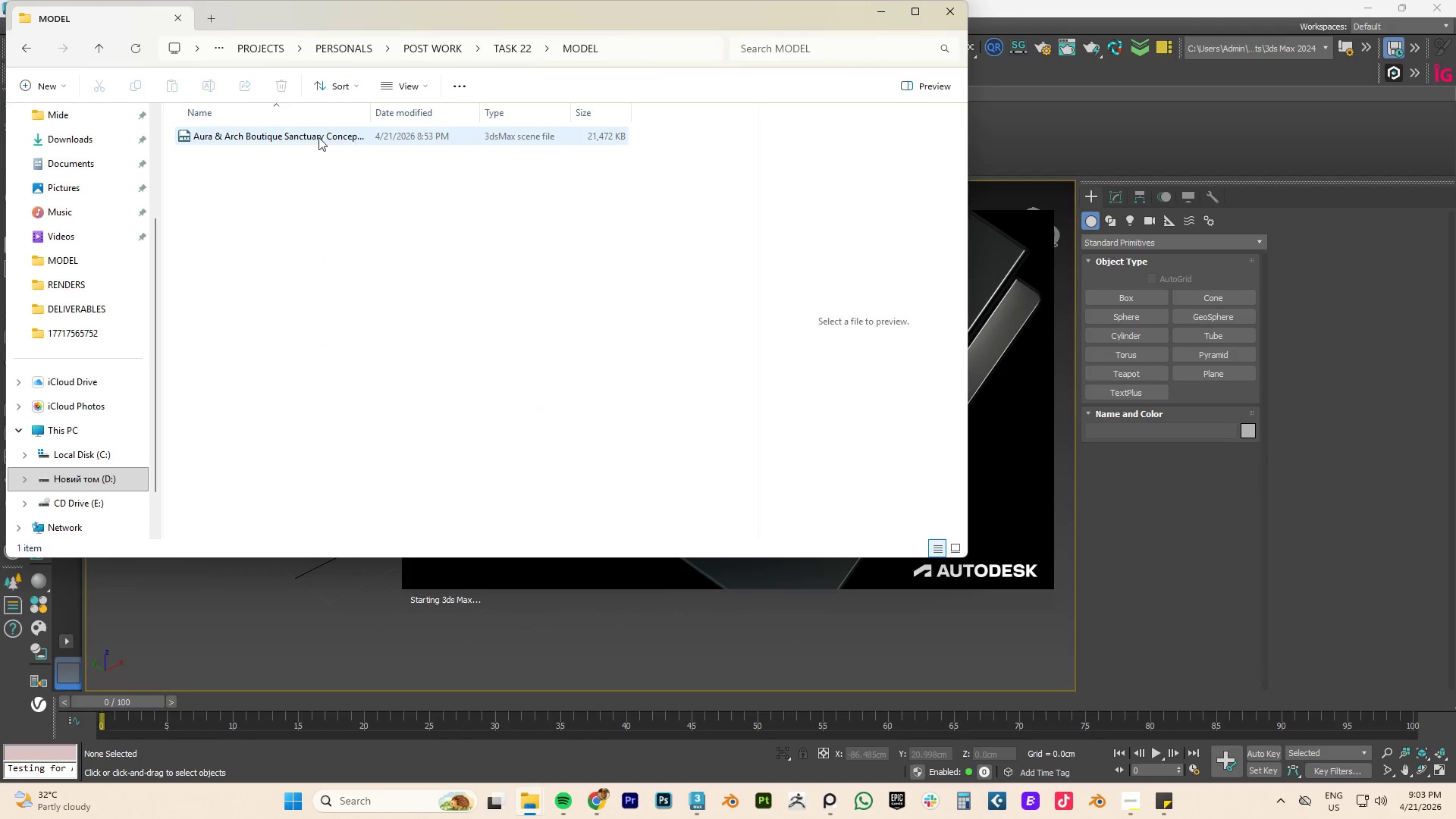 
left_click([309, 137])
 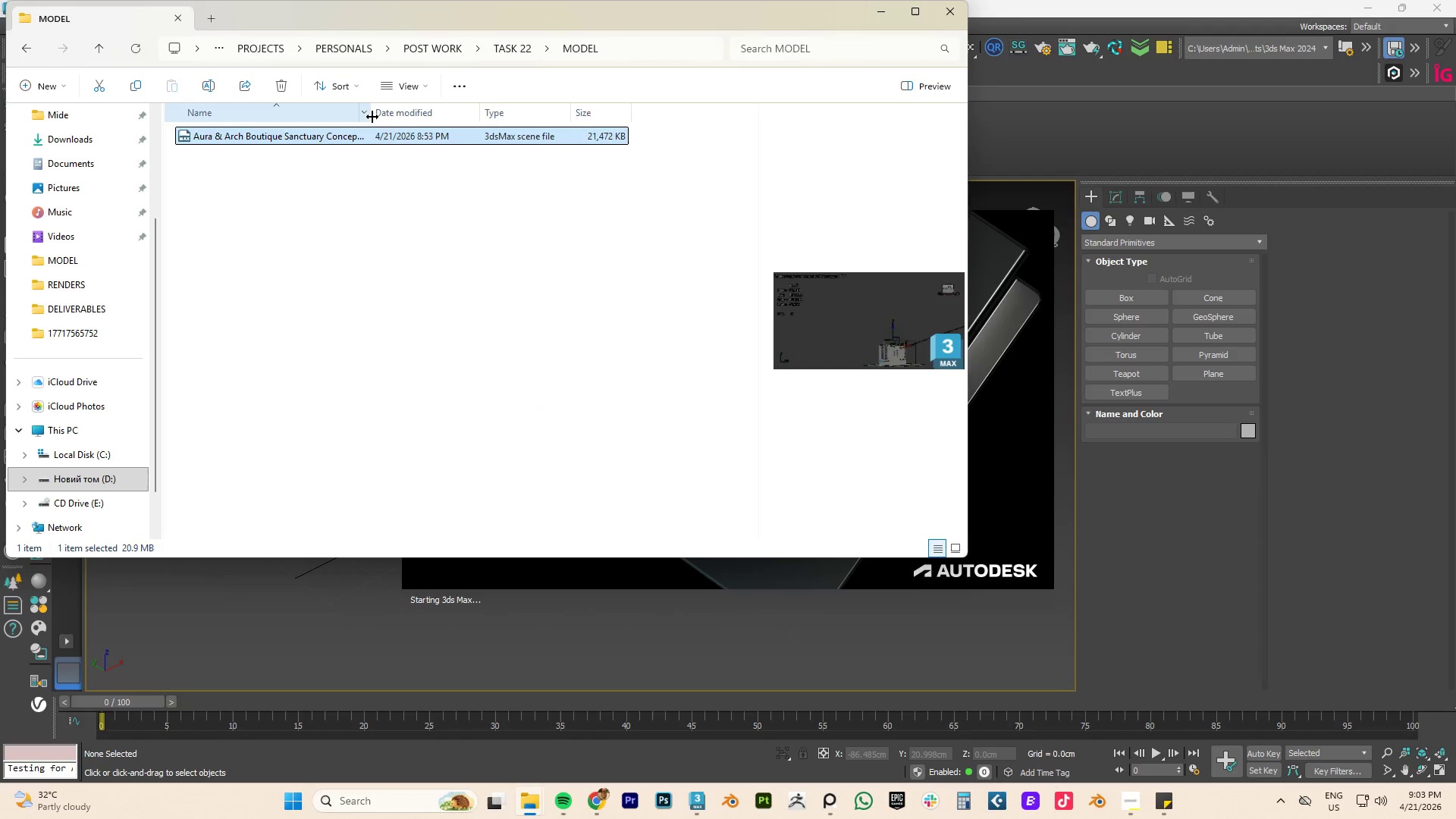 
left_click_drag(start_coordinate=[372, 116], to_coordinate=[497, 115])
 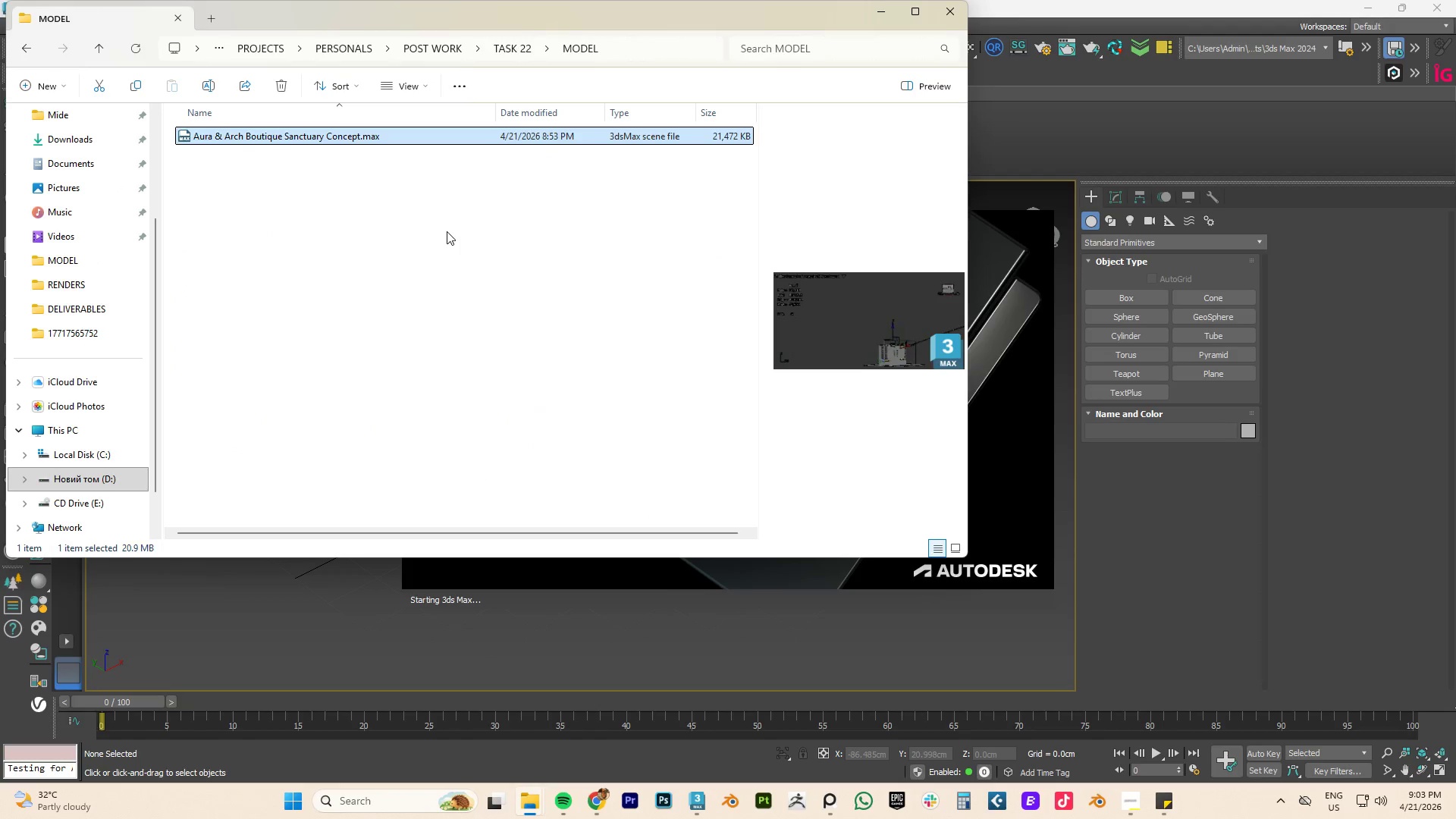 
left_click([447, 231])
 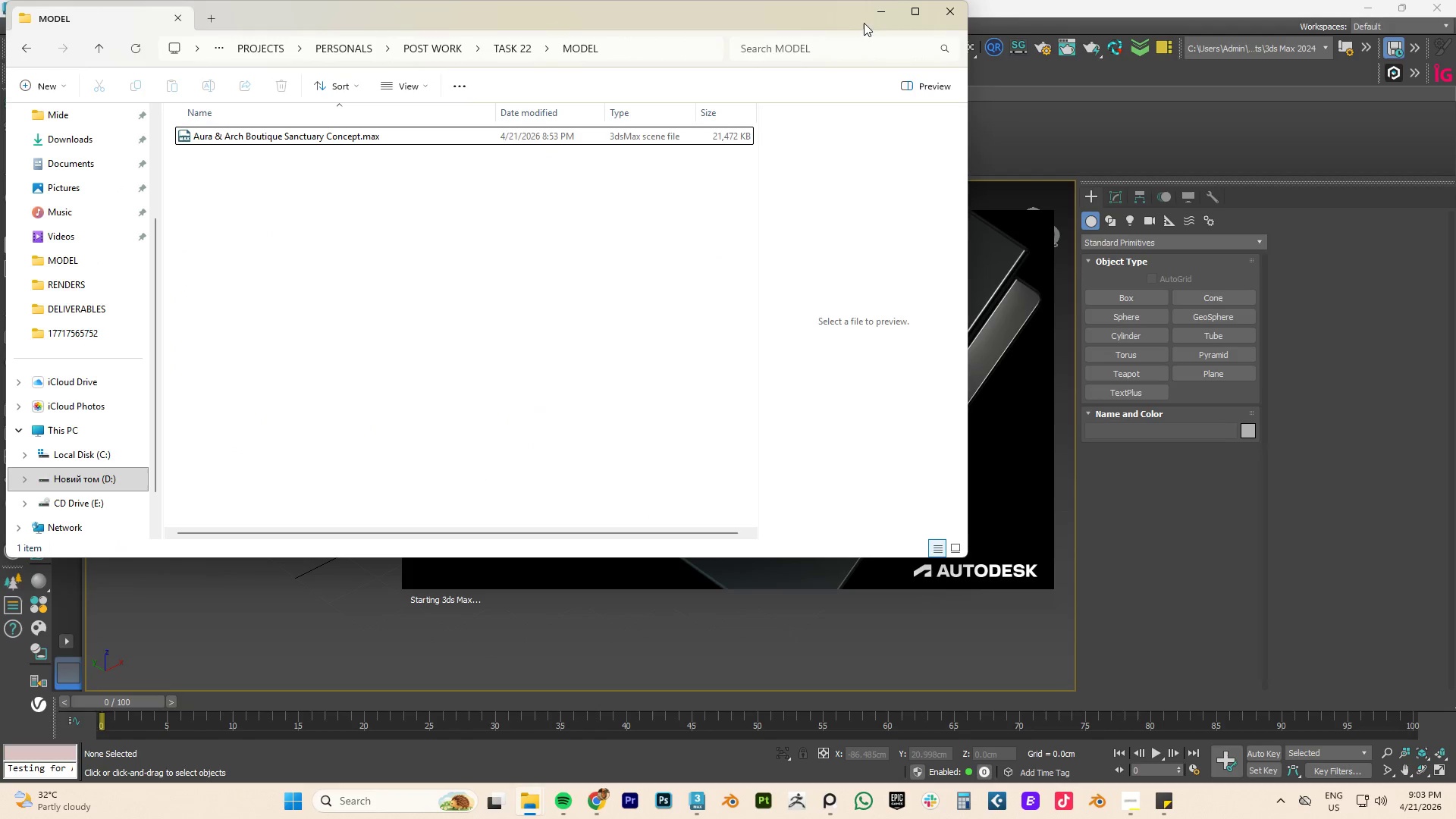 
left_click([875, 9])
 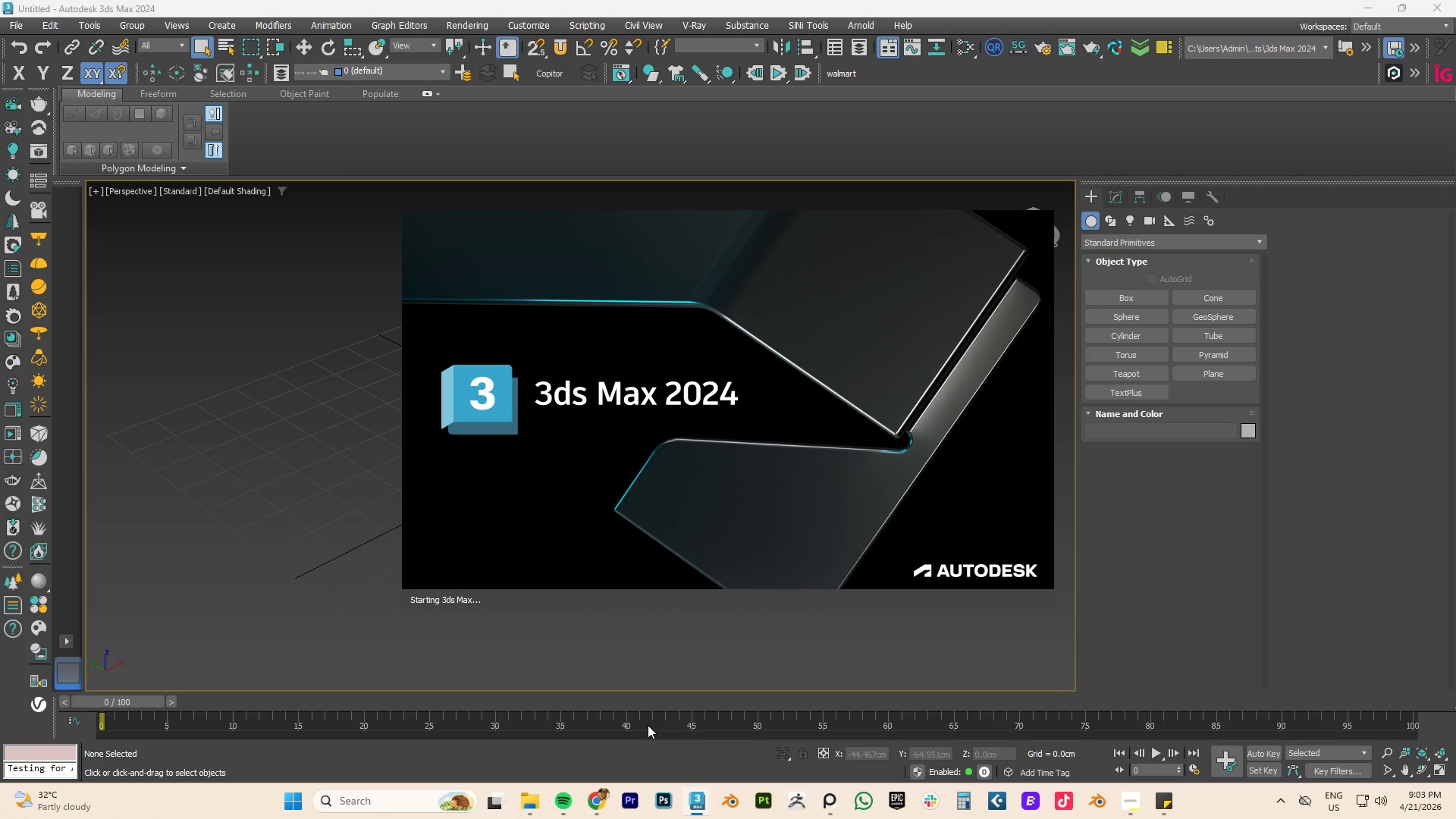 
wait(6.09)
 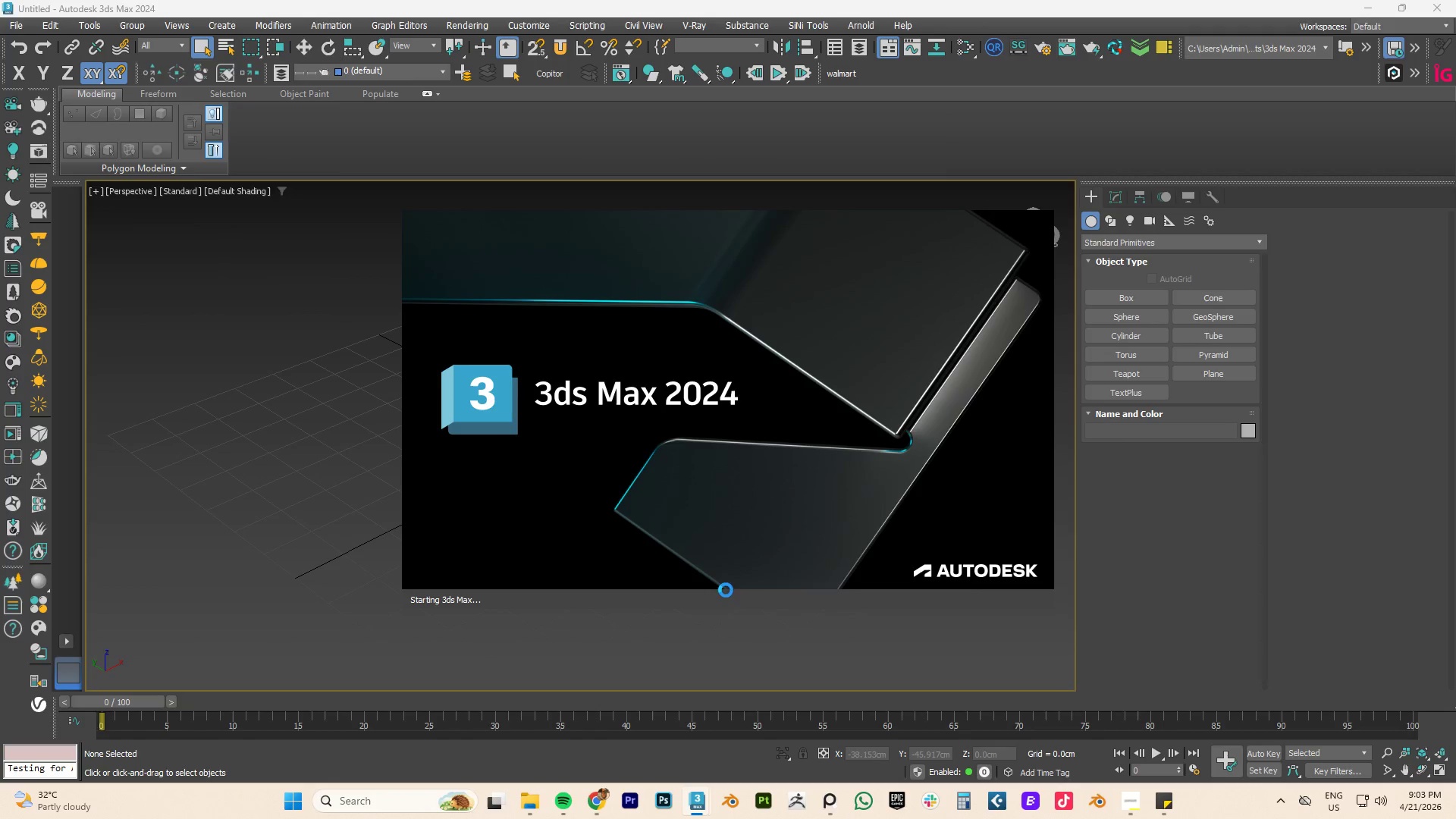 
scroll: coordinate [657, 487], scroll_direction: down, amount: 3.0
 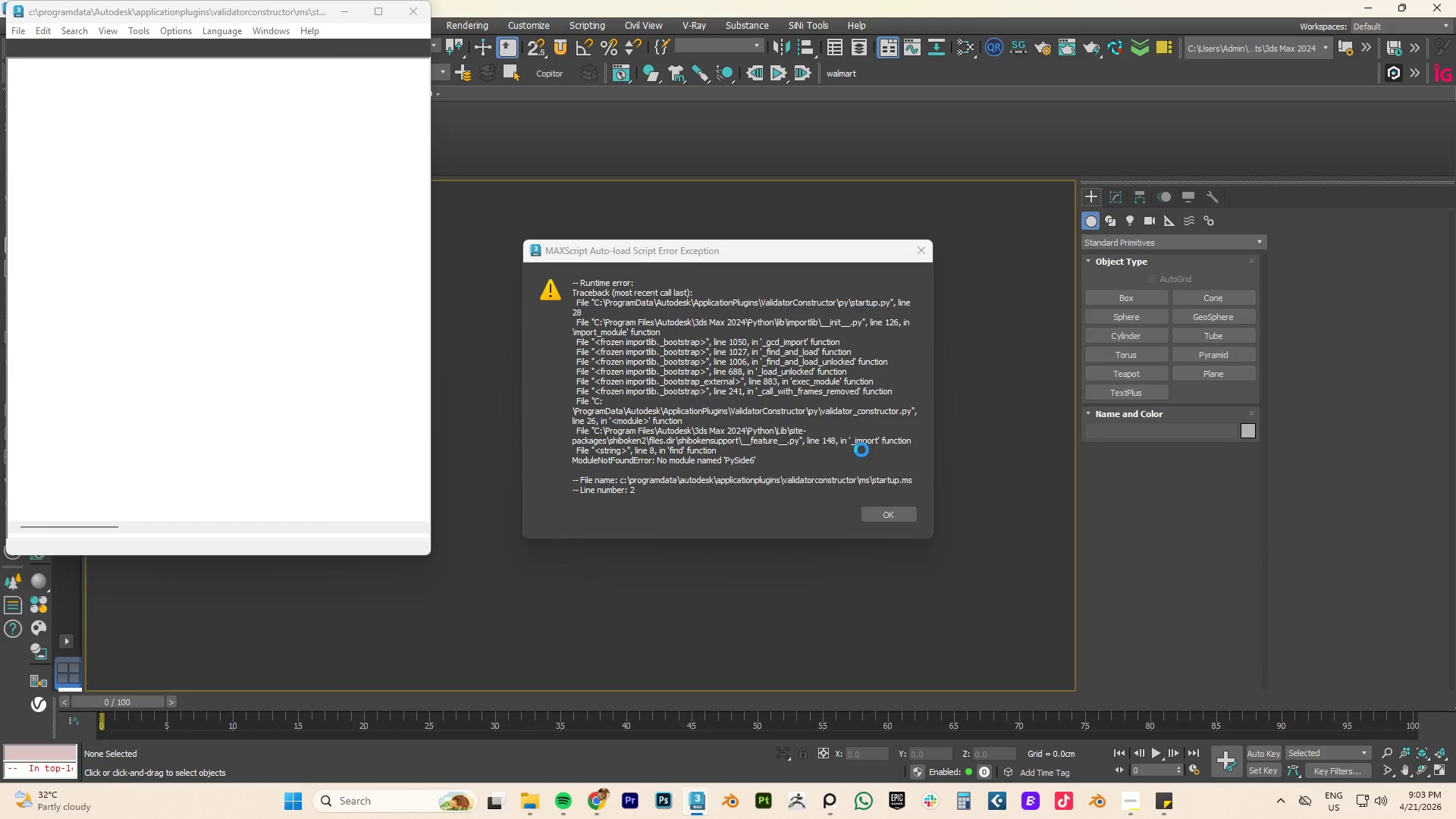 
wait(10.27)
 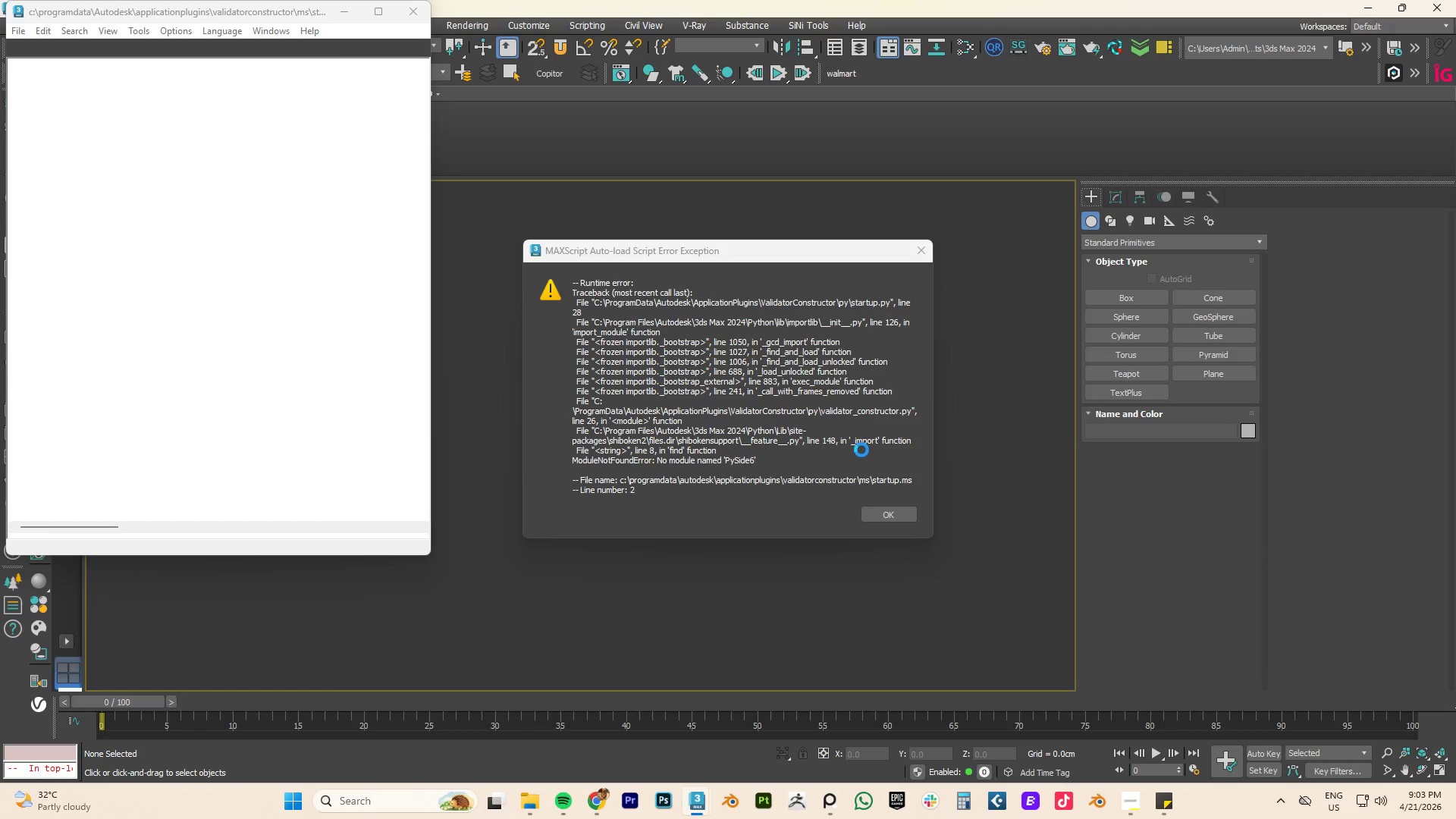 
left_click([1102, 691])